 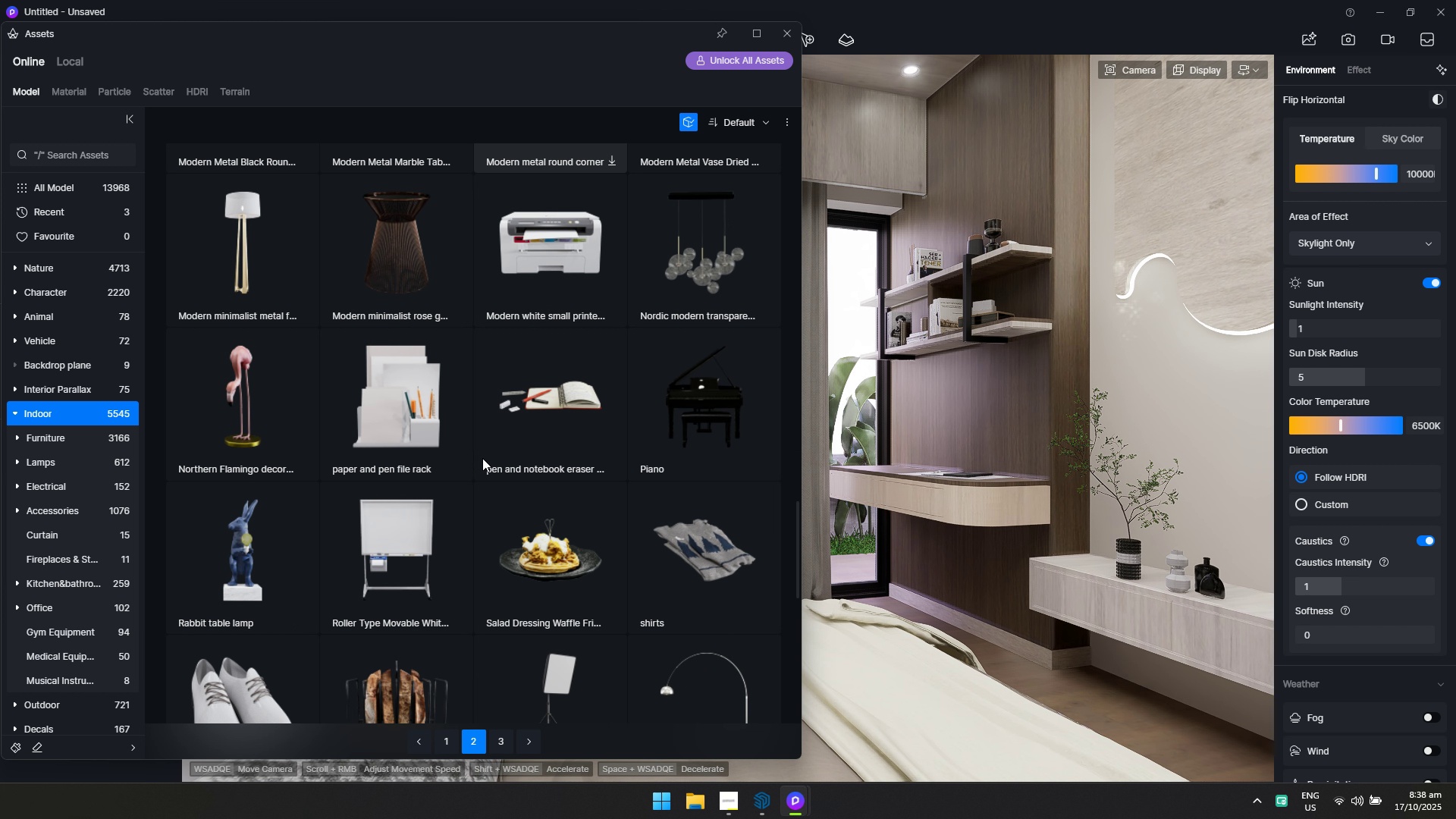 
scroll: coordinate [482, 458], scroll_direction: down, amount: 2.0
 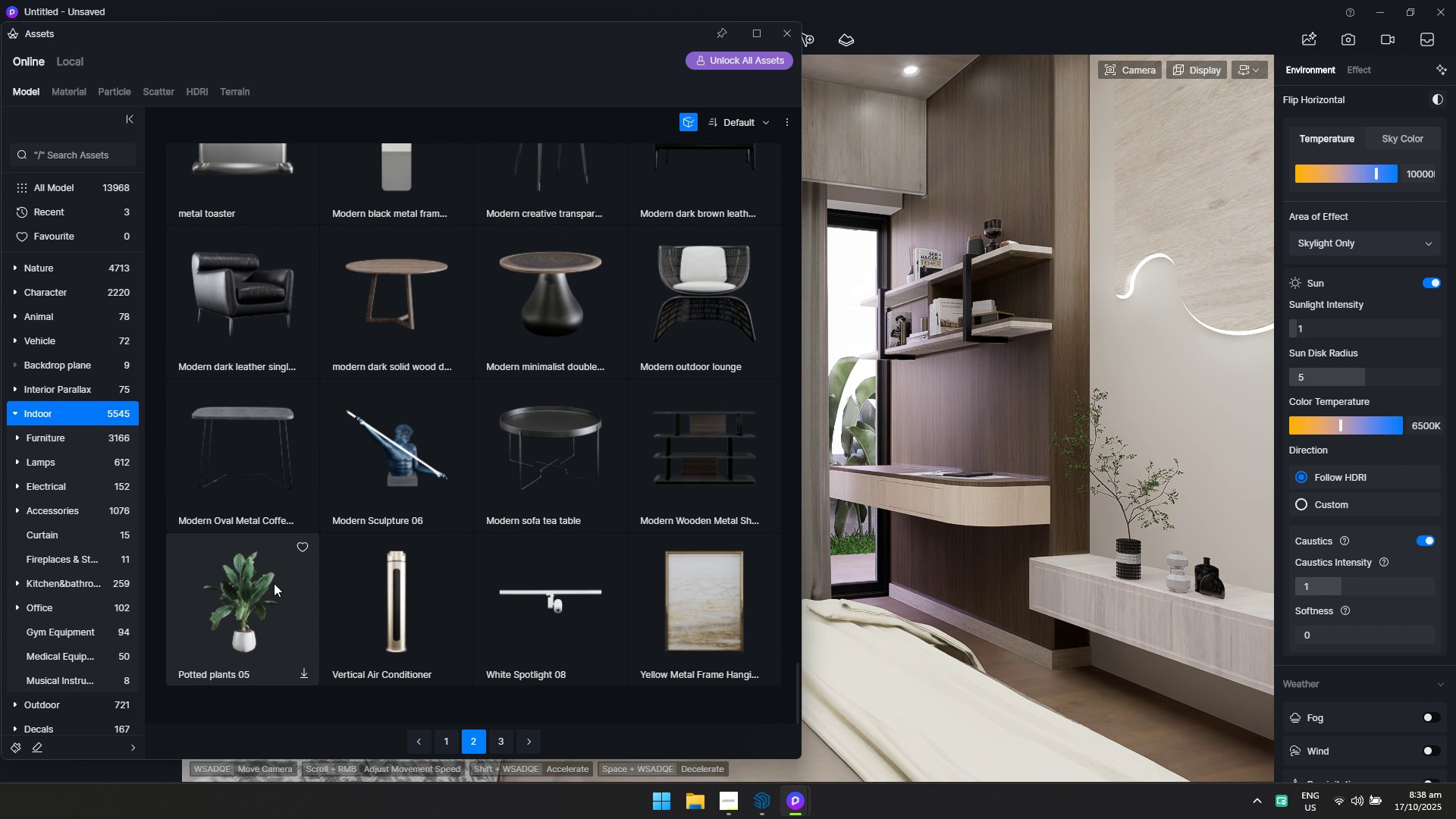 
left_click([778, 38])
 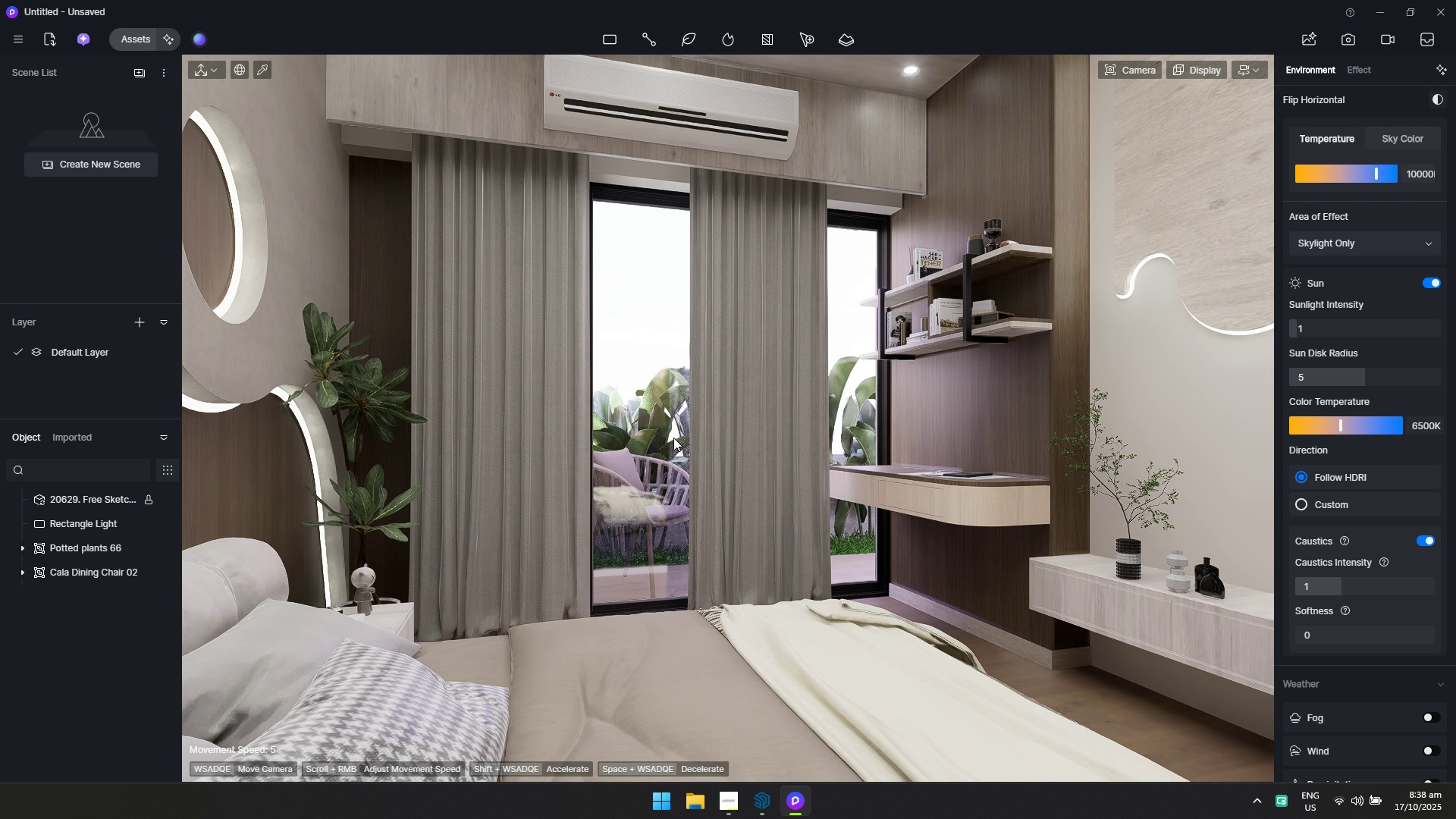 
left_click_drag(start_coordinate=[671, 435], to_coordinate=[724, 433])
 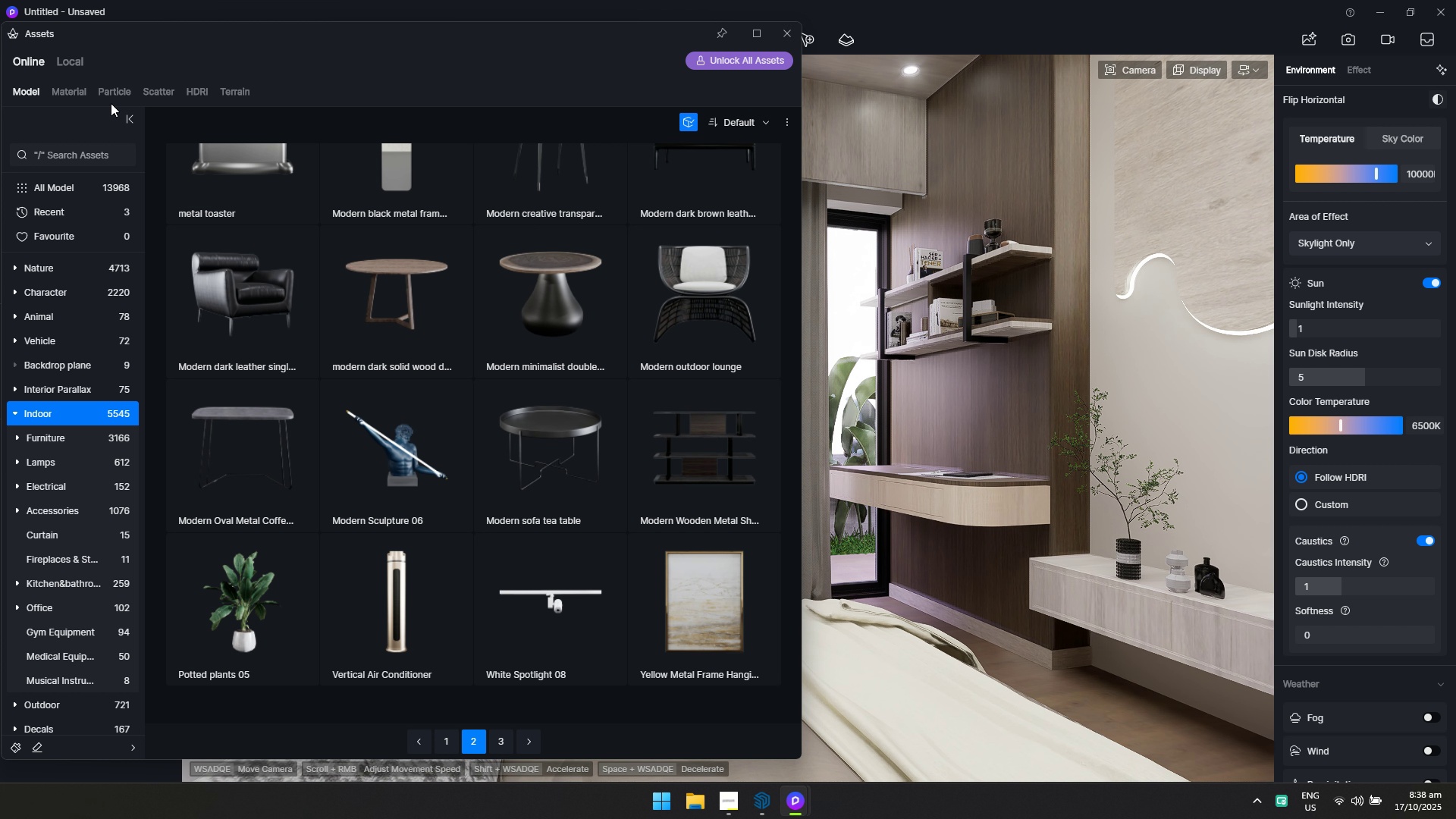 
left_click([77, 92])
 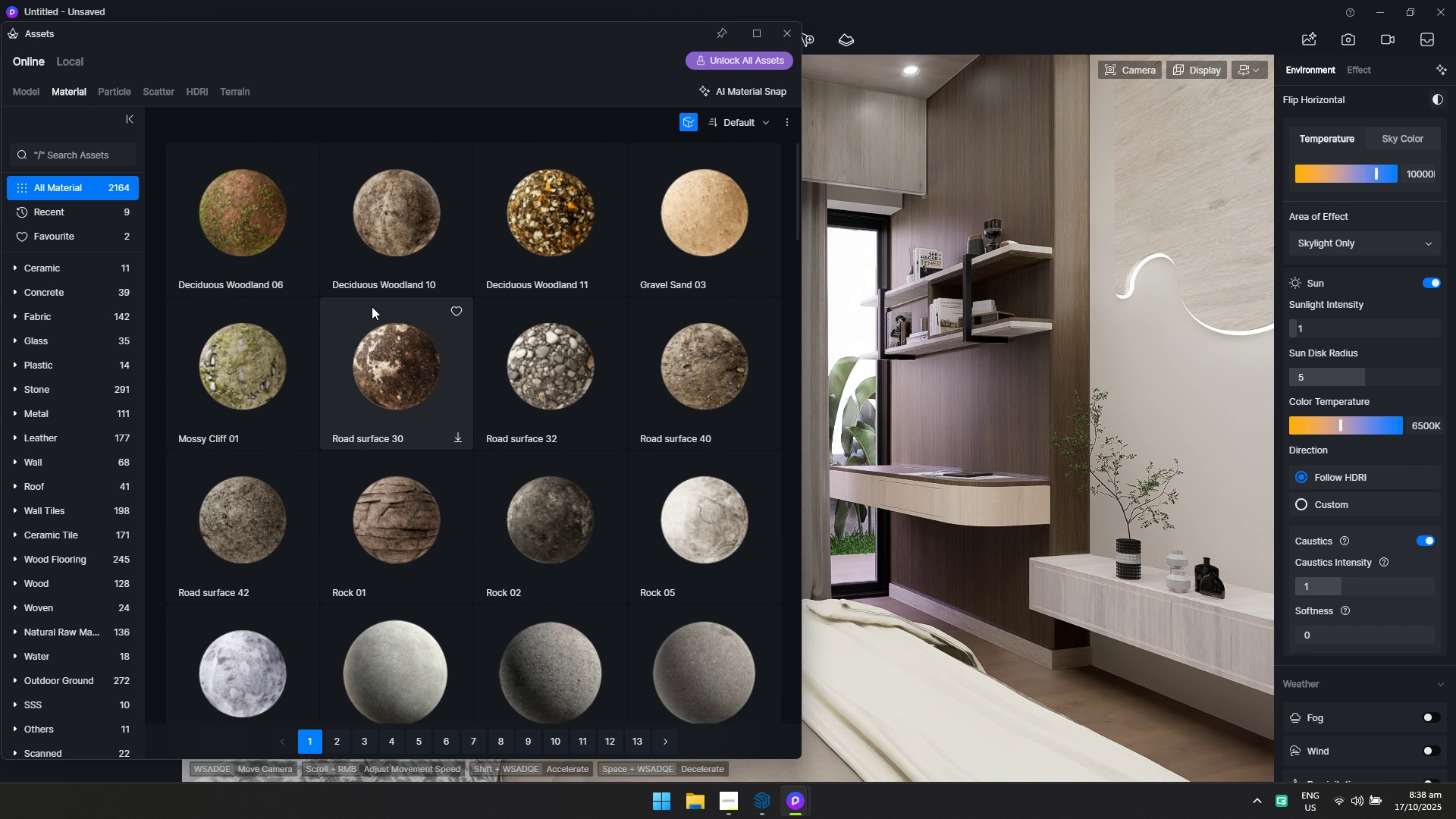 
scroll: coordinate [447, 431], scroll_direction: down, amount: 5.0
 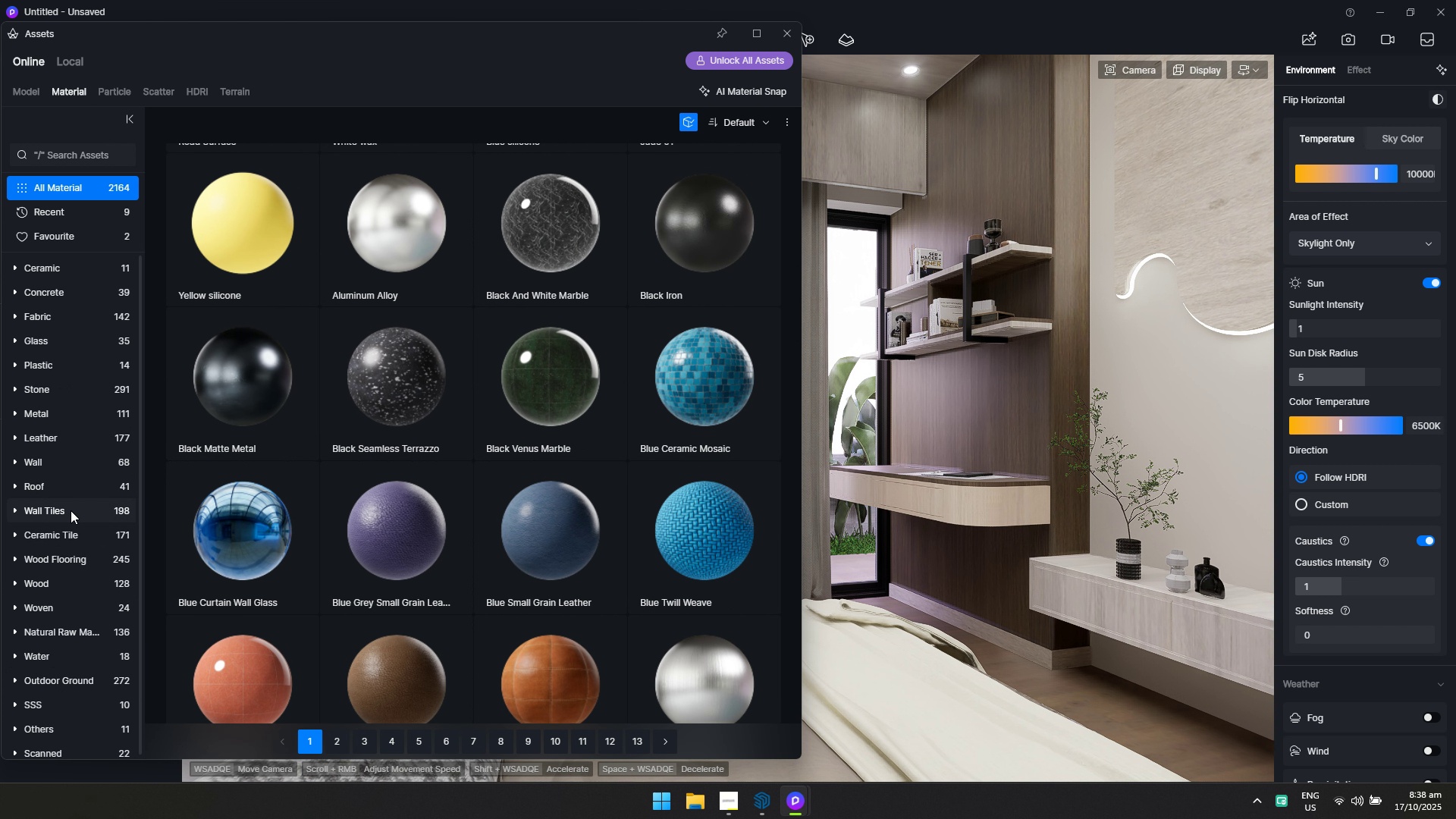 
wait(5.07)
 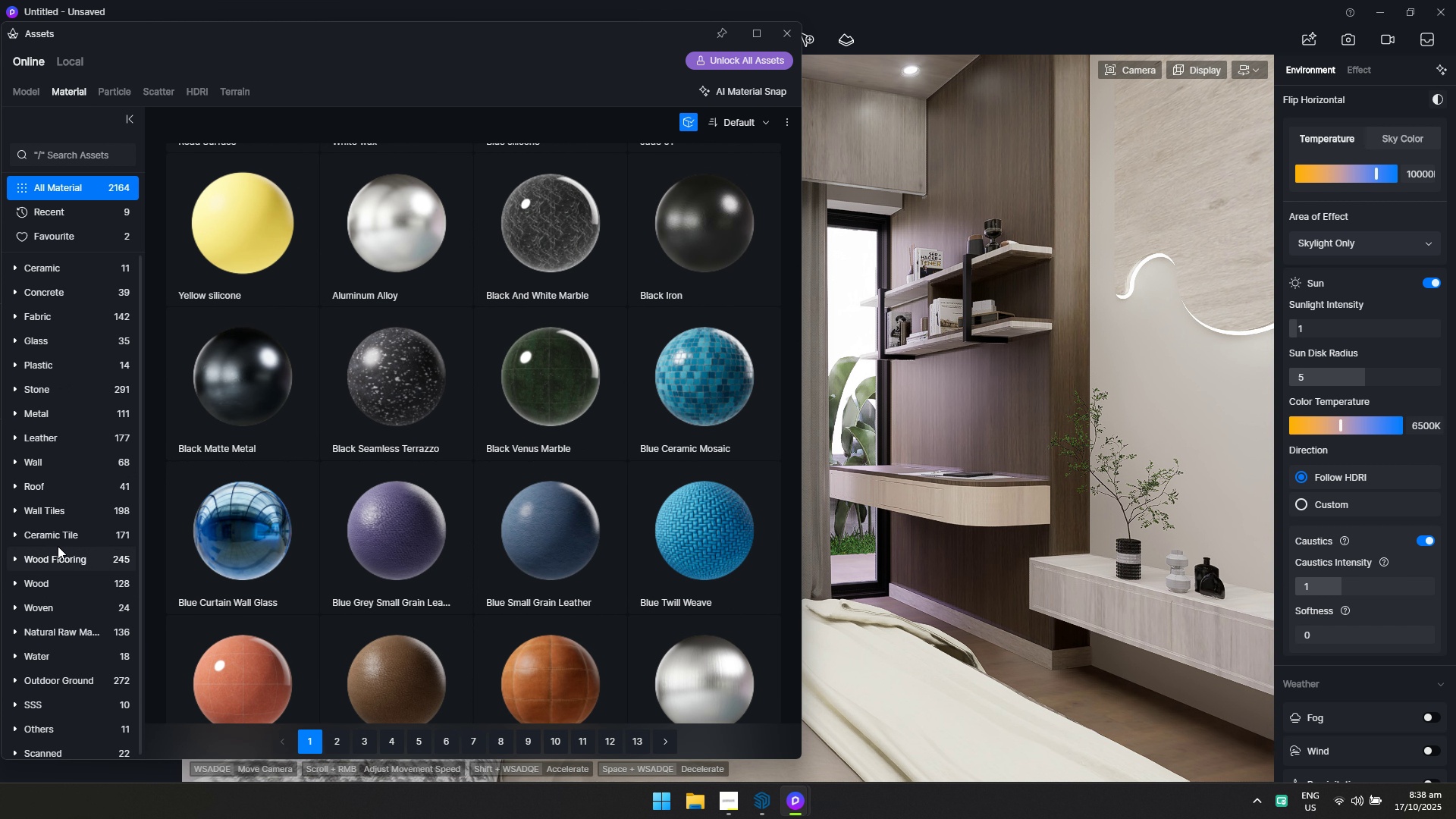 
left_click([66, 325])
 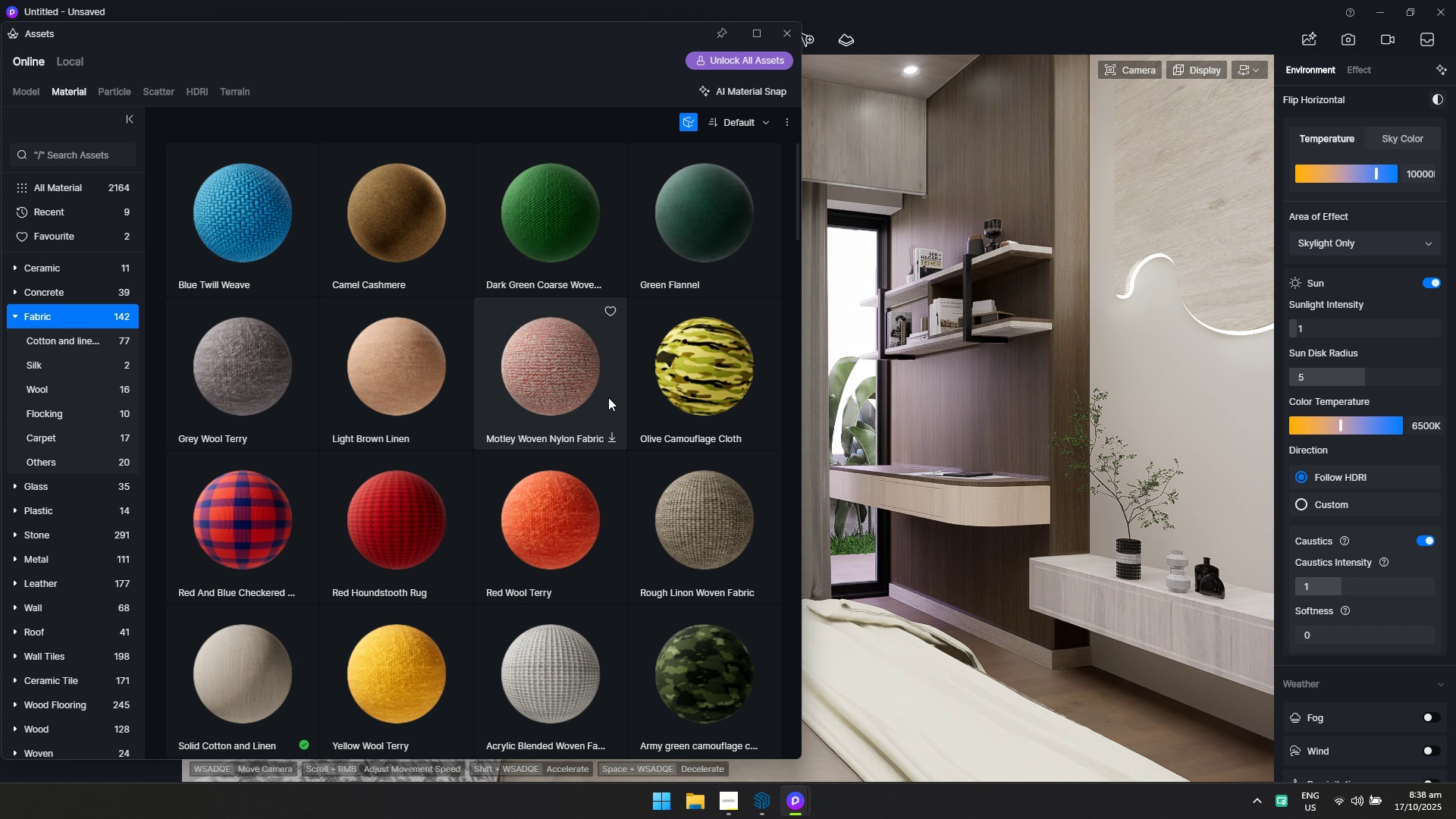 
scroll: coordinate [604, 458], scroll_direction: down, amount: 3.0
 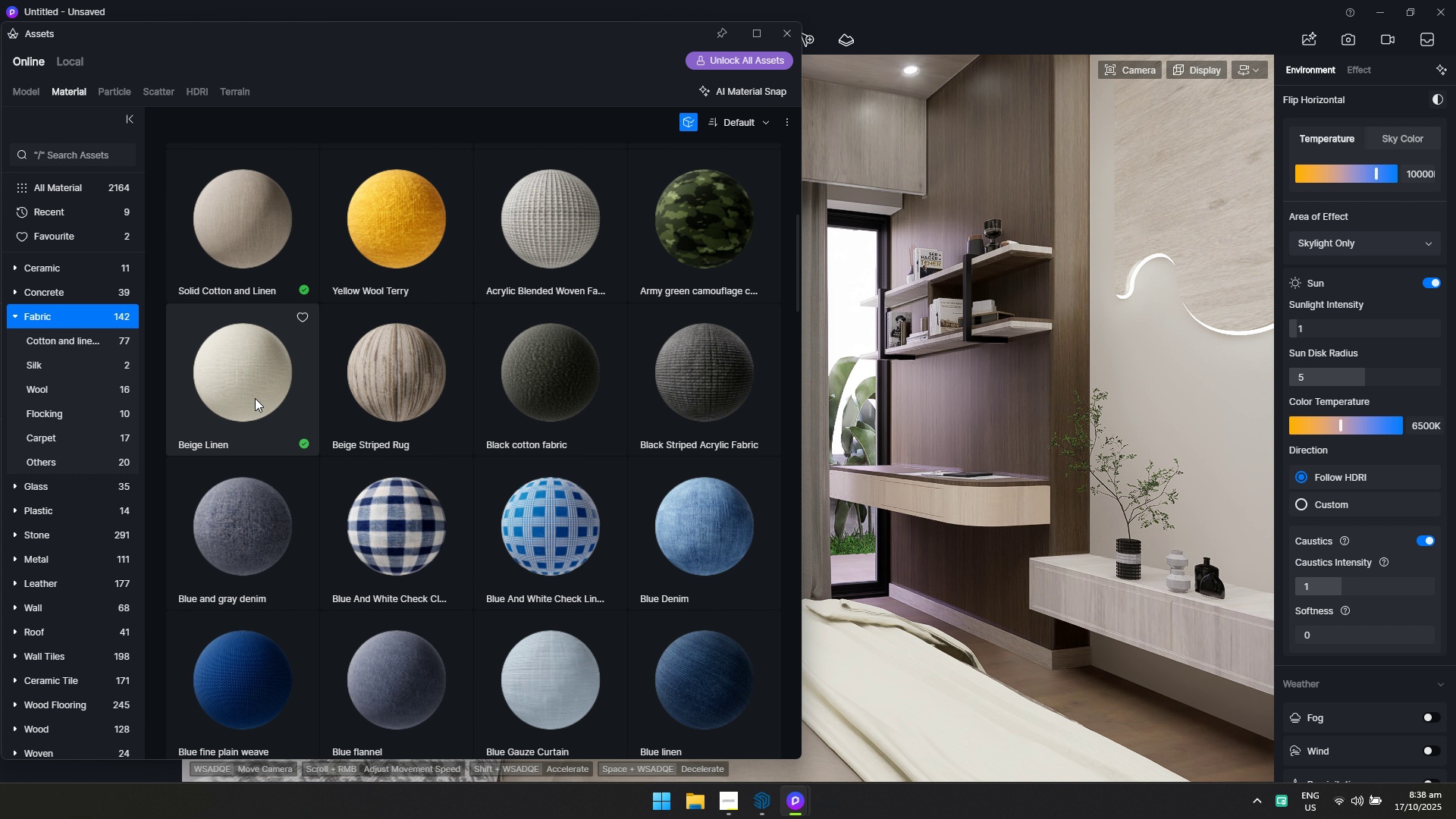 
left_click([255, 398])
 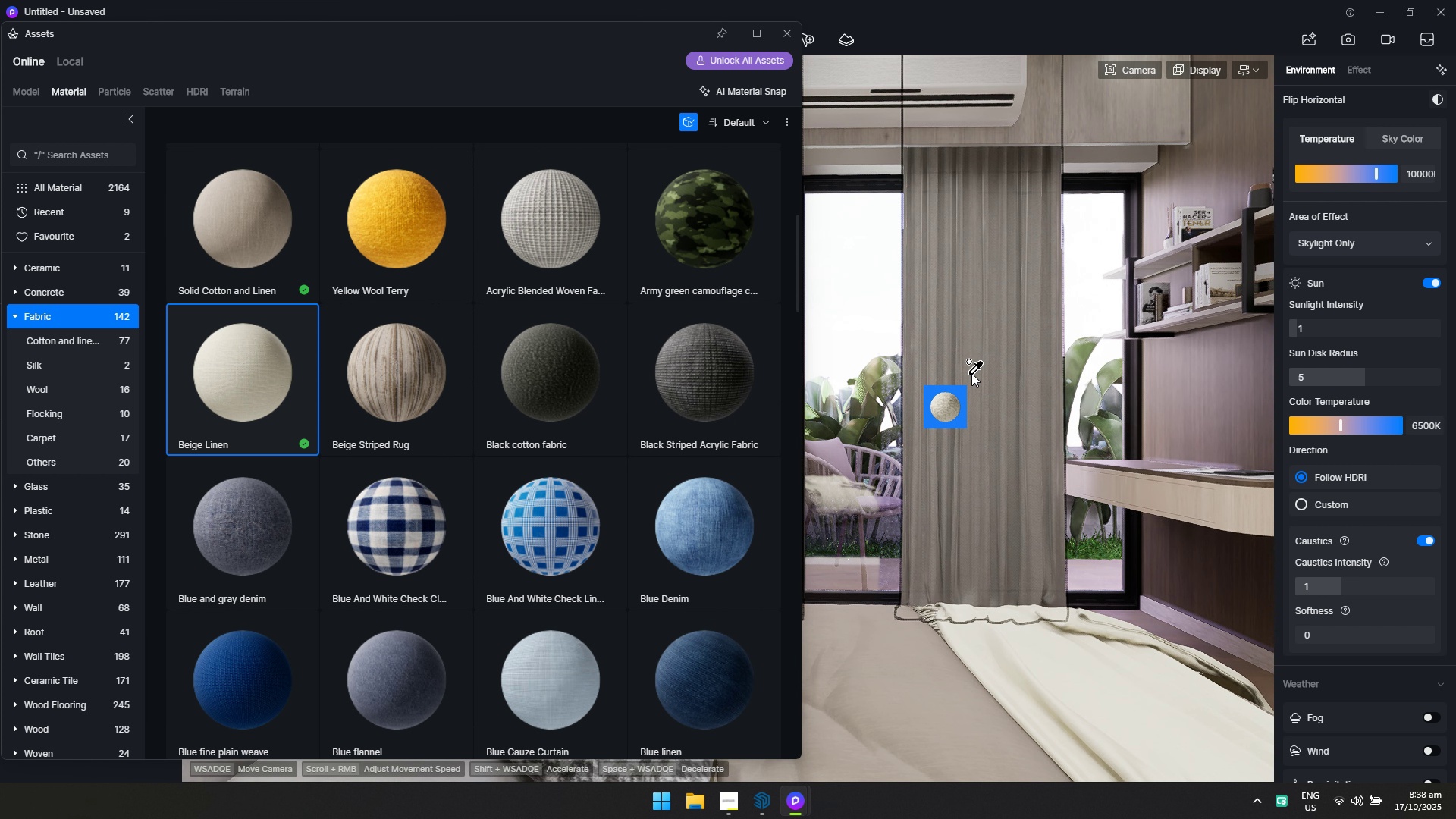 
left_click([971, 373])
 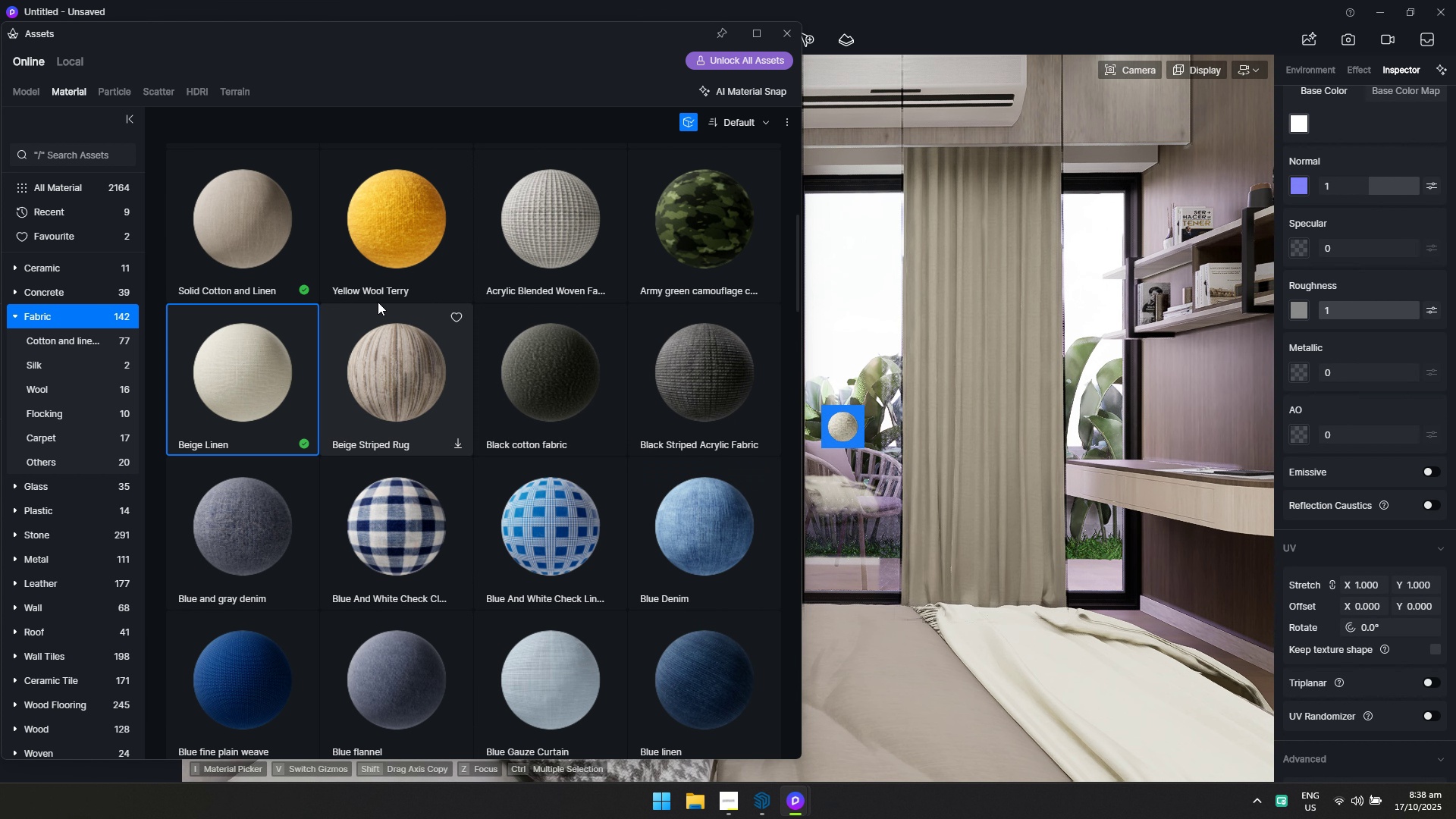 
left_click([281, 246])
 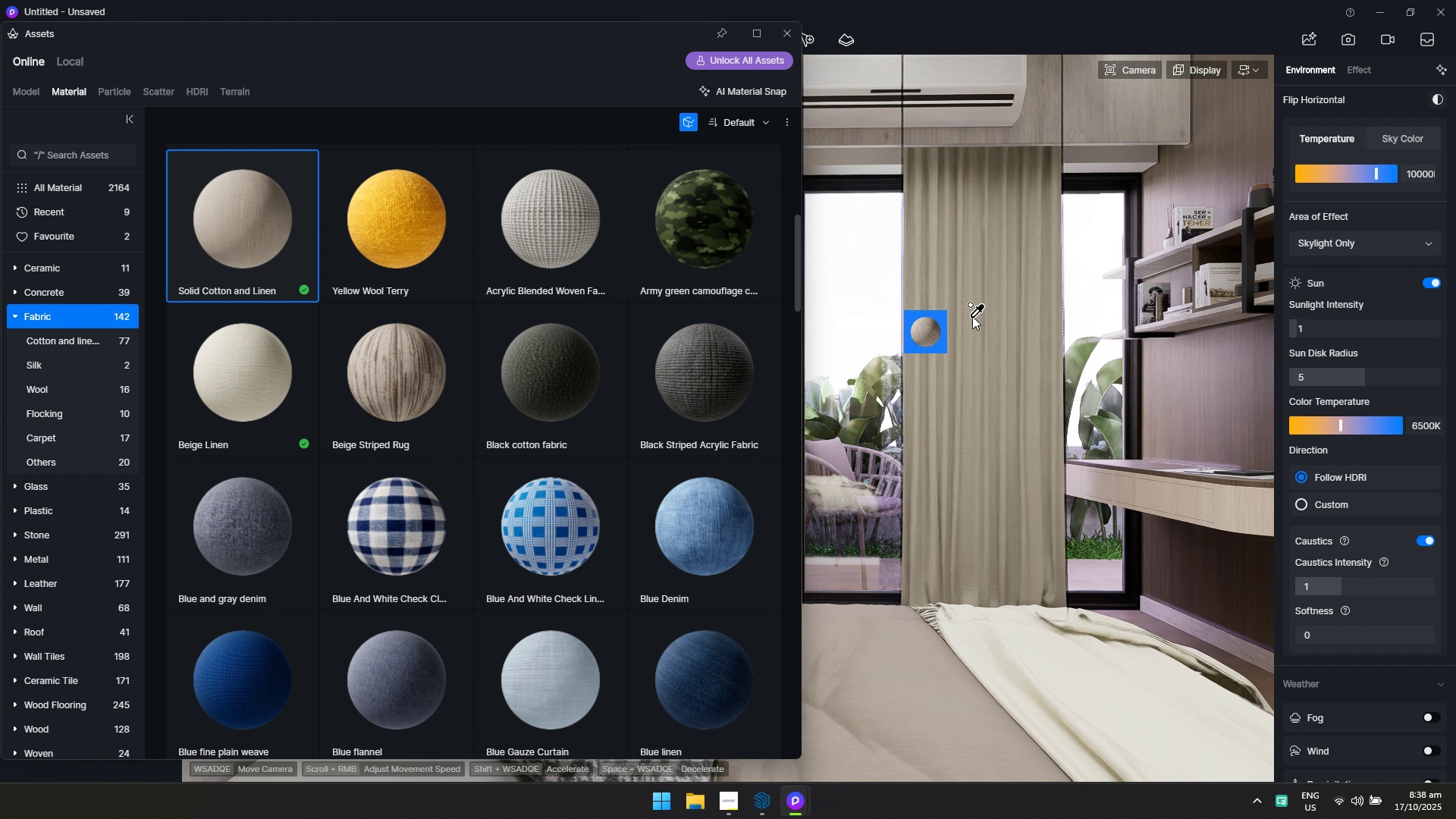 
left_click([972, 316])
 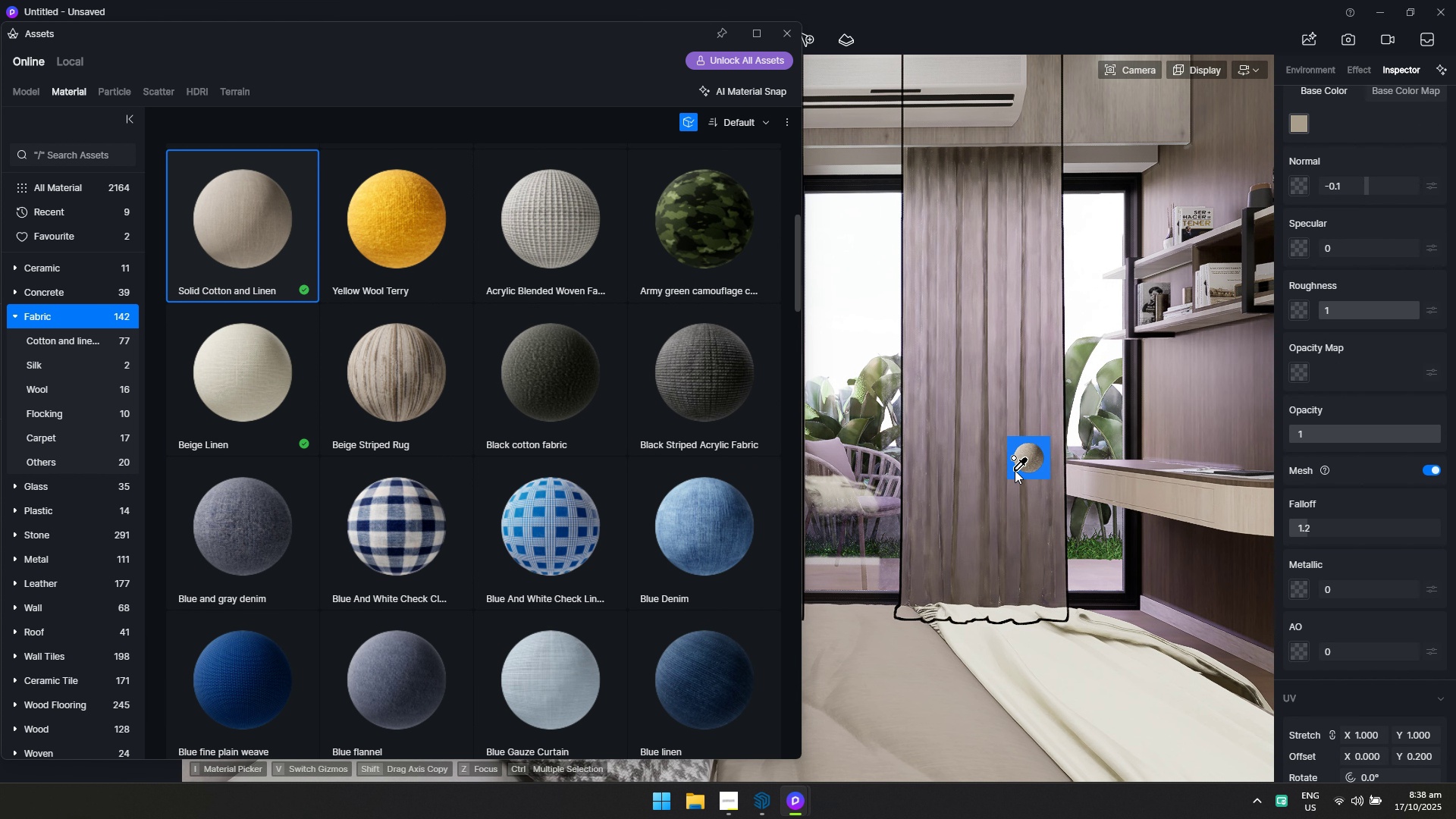 
key(D)
 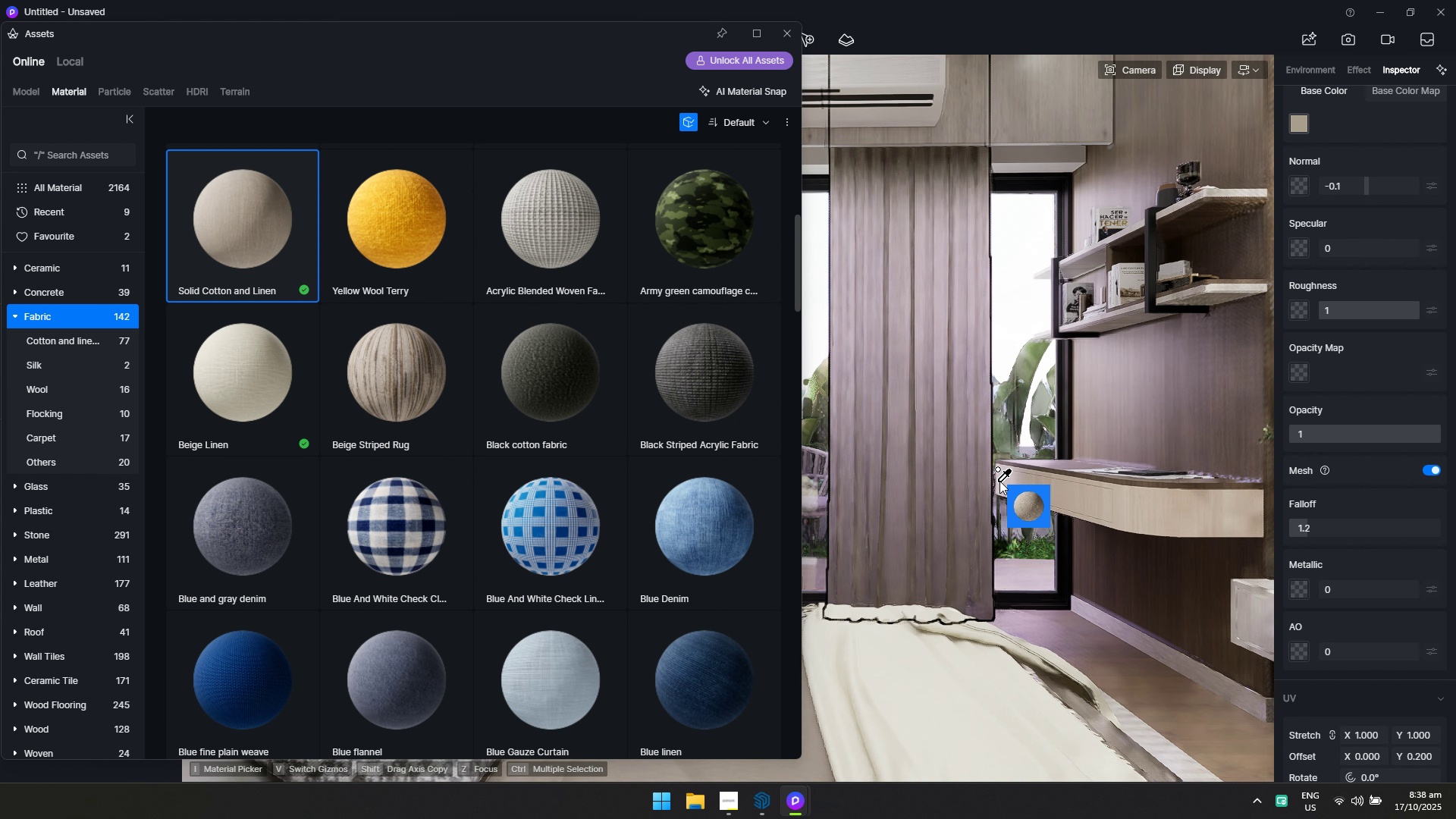 
key(Escape)
 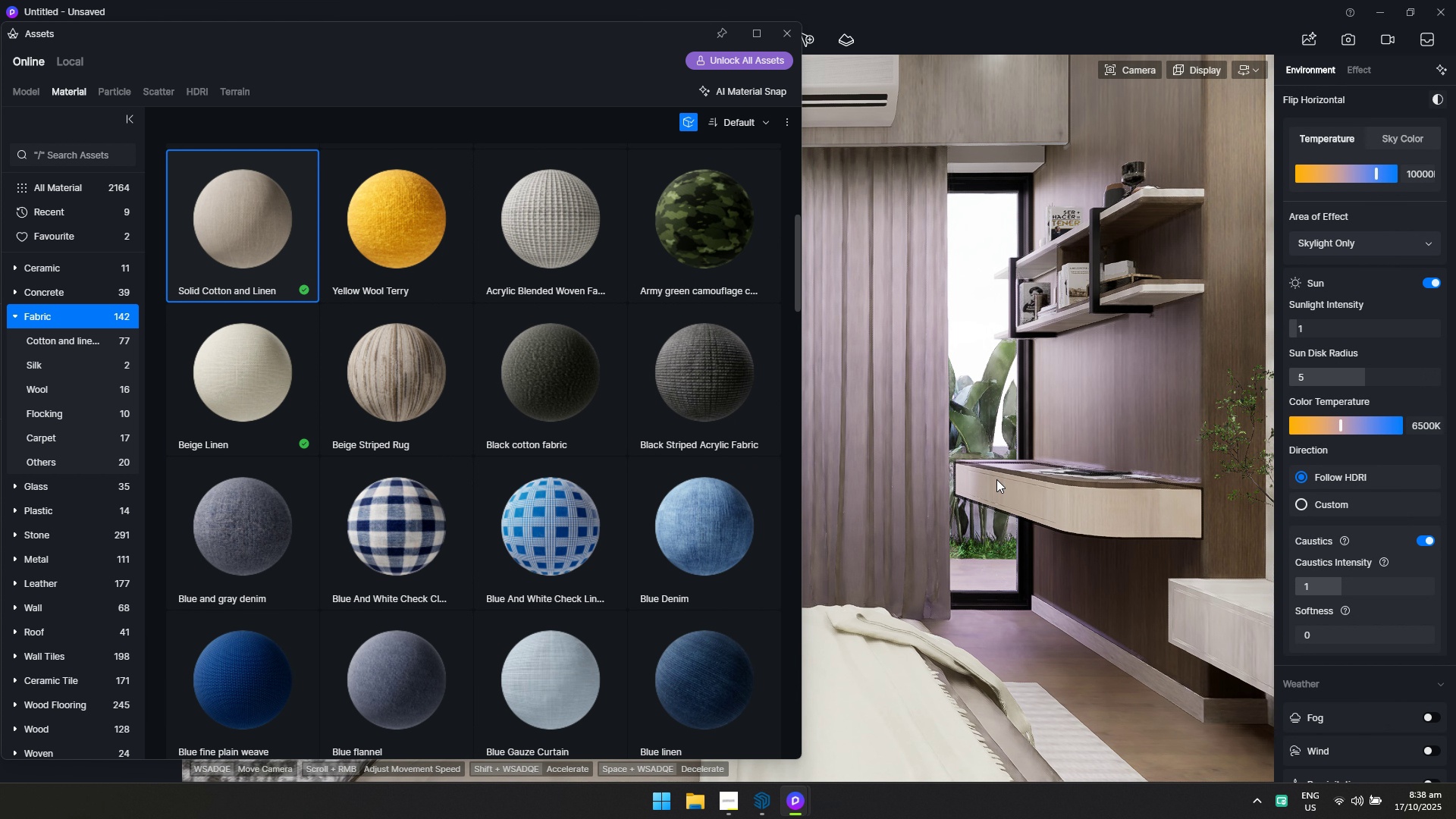 
key(Escape)
 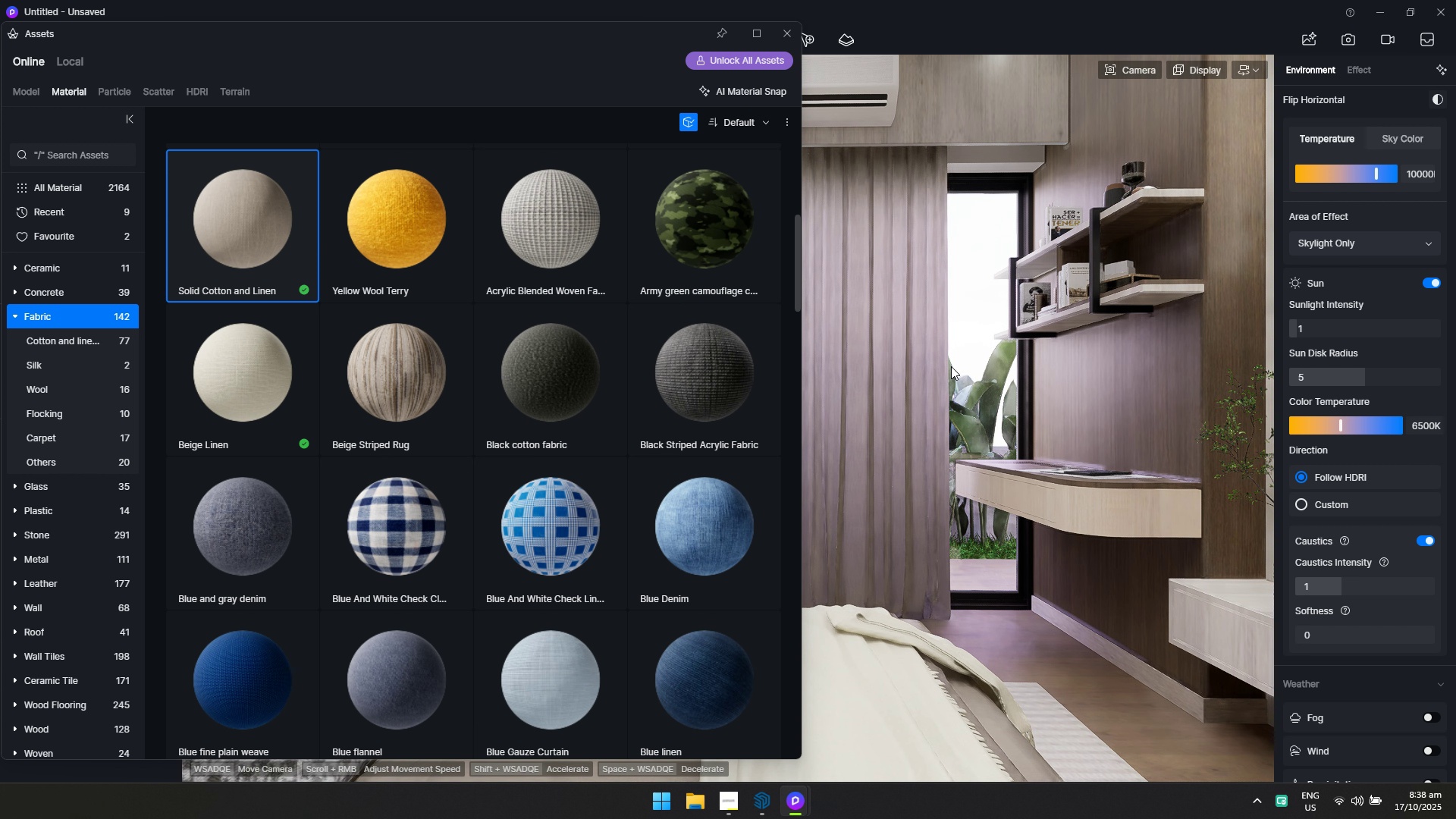 
key(A)
 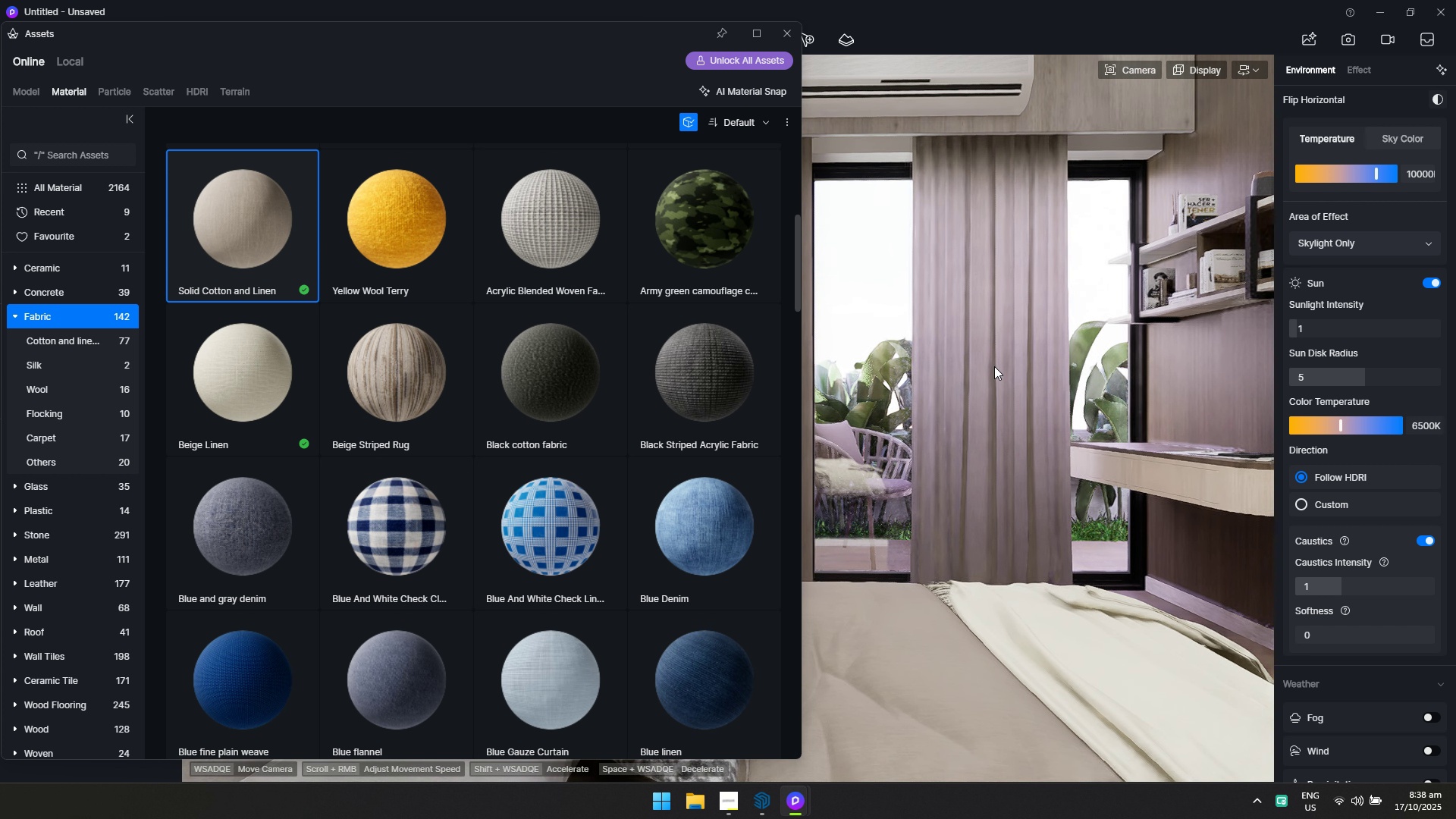 
left_click([994, 366])
 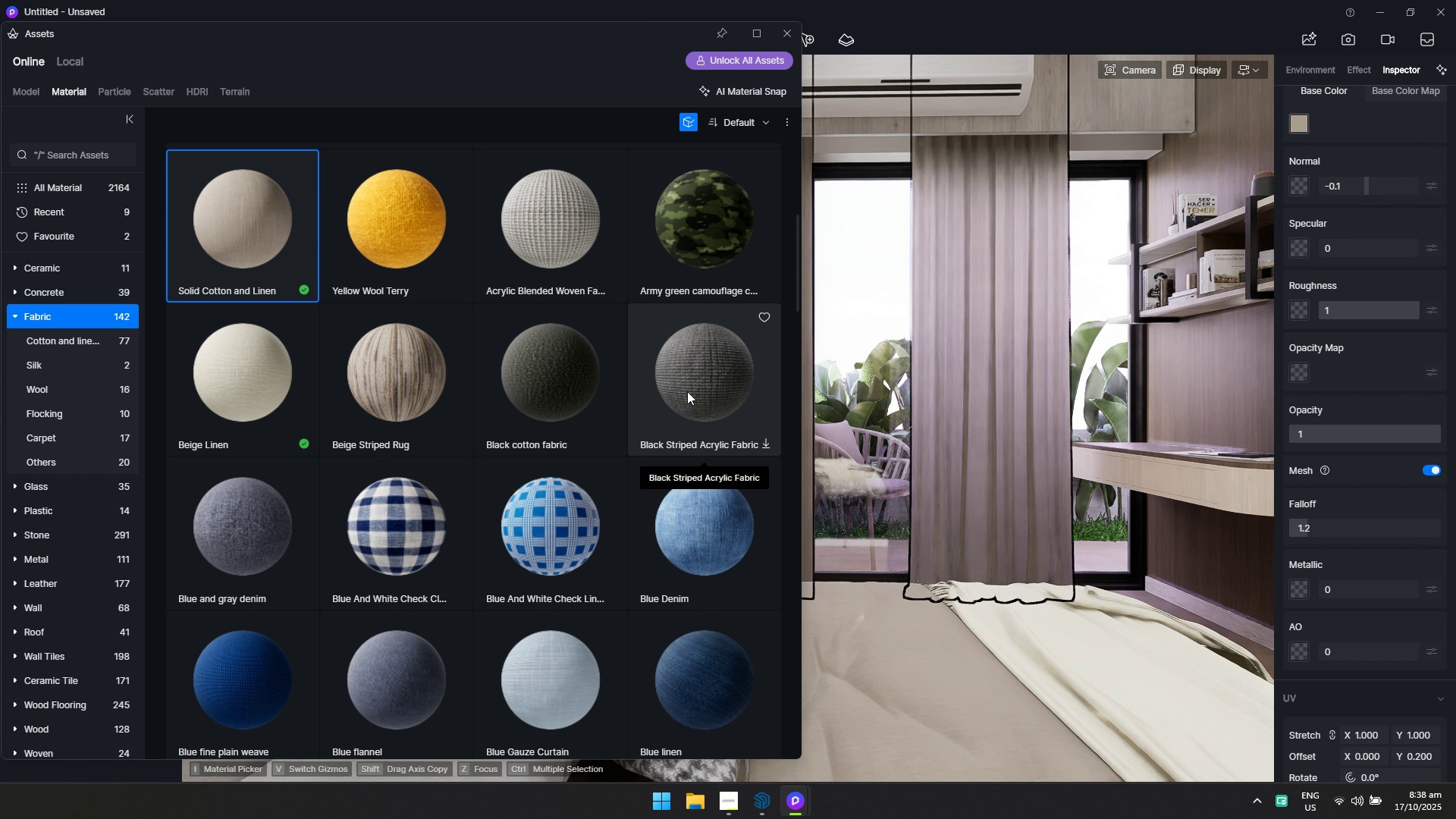 
scroll: coordinate [613, 422], scroll_direction: up, amount: 3.0